 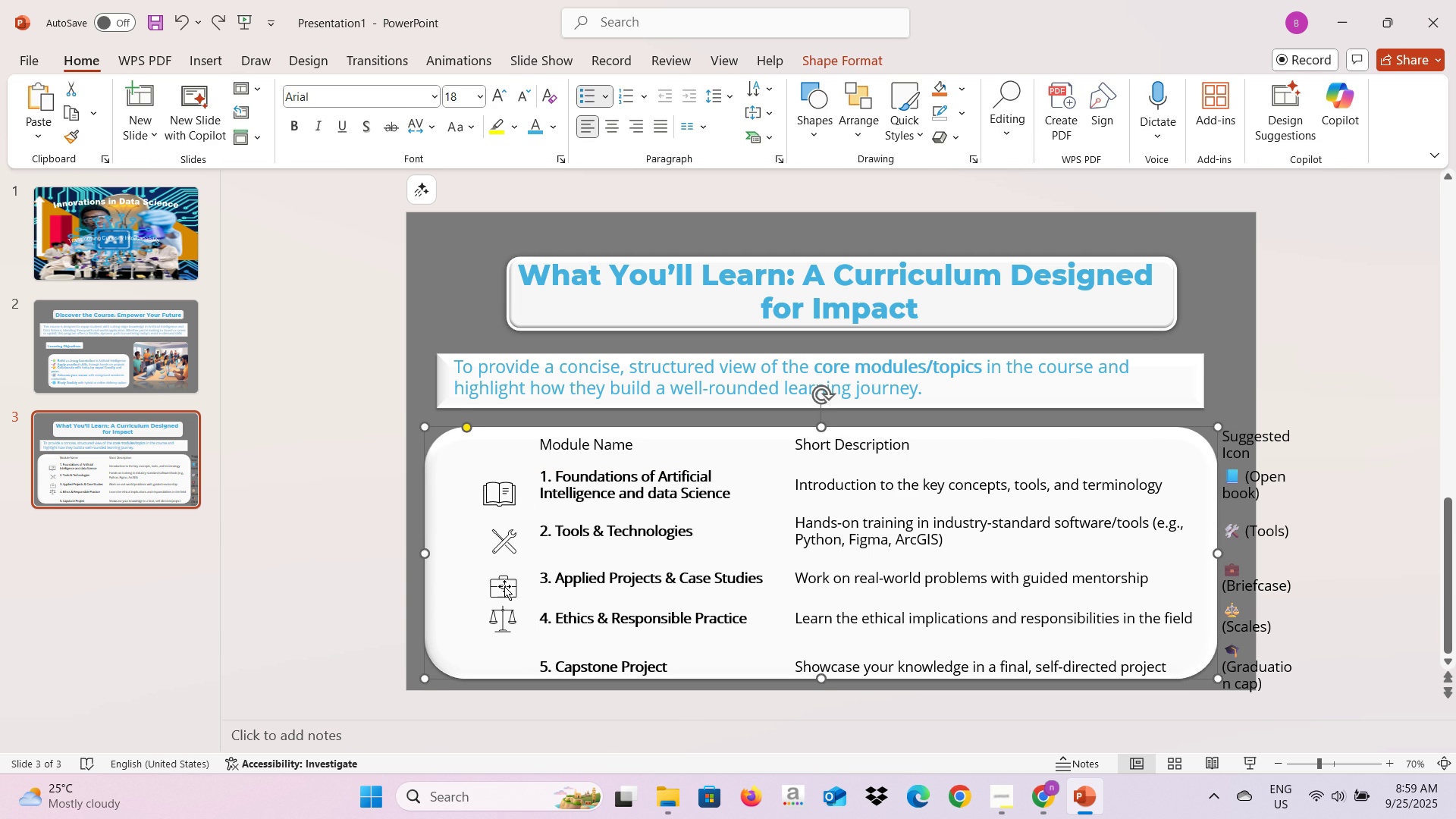 
double_click([503, 591])
 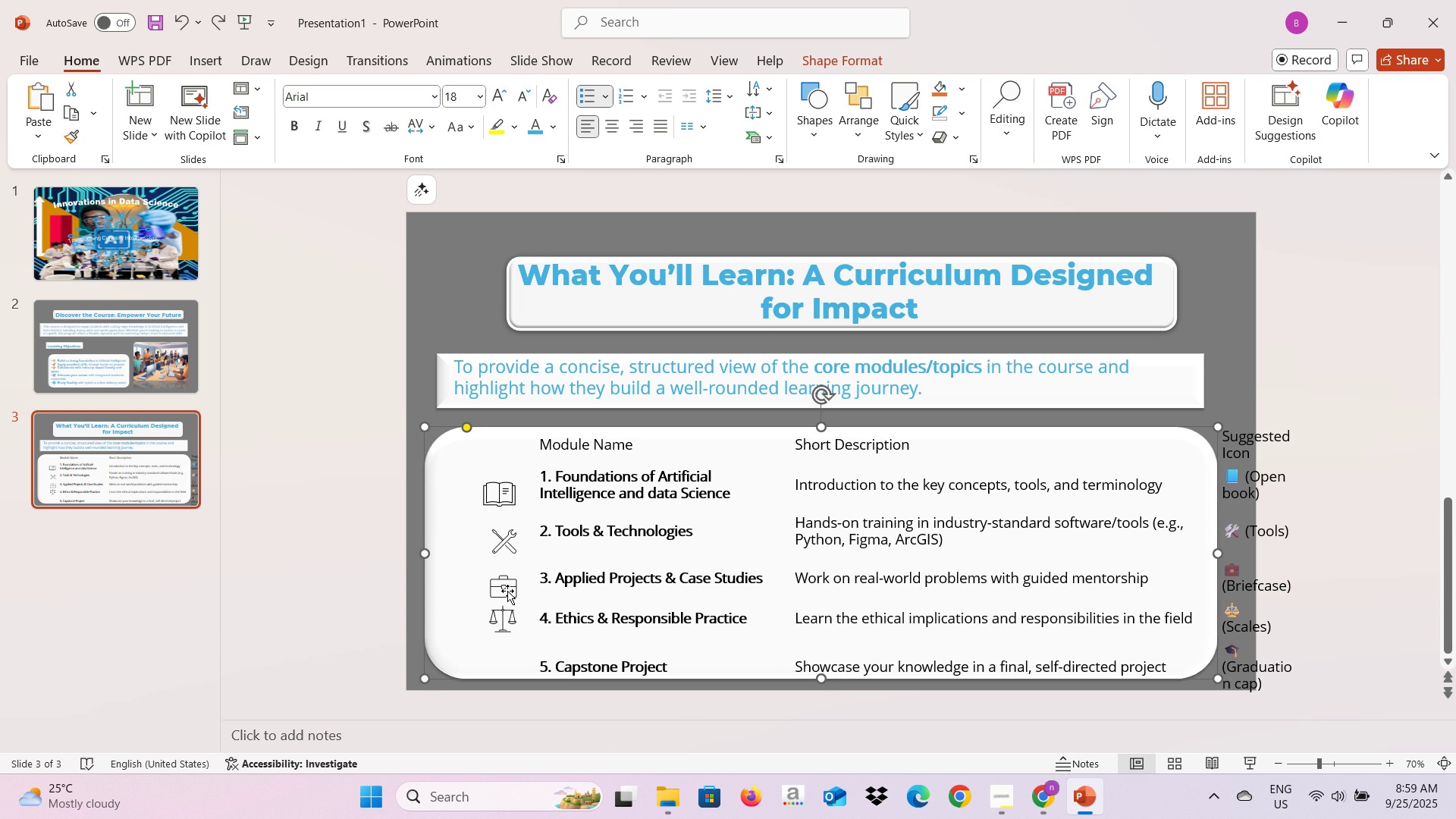 
triple_click([505, 591])
 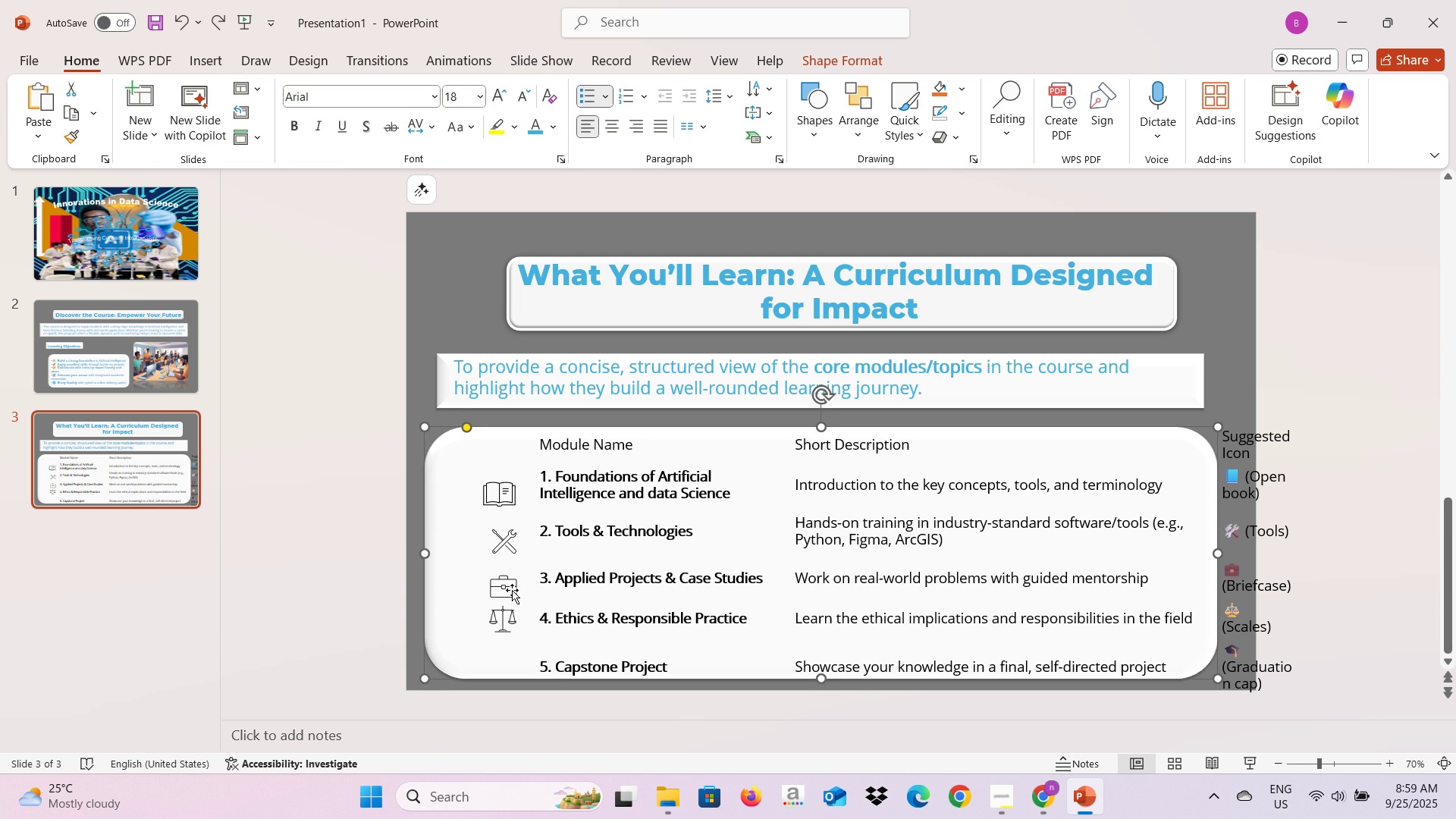 
triple_click([512, 590])
 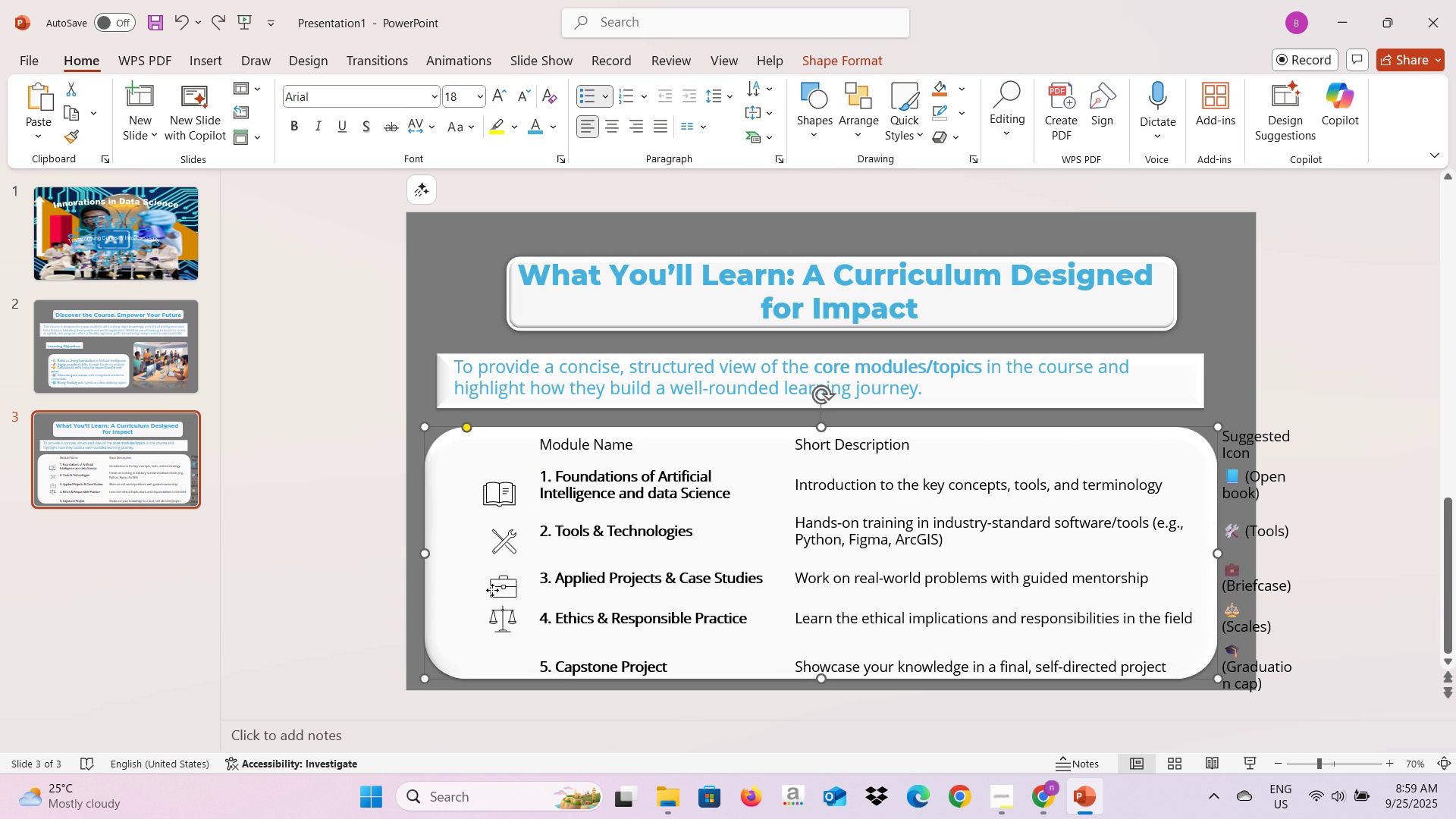 
double_click([492, 590])
 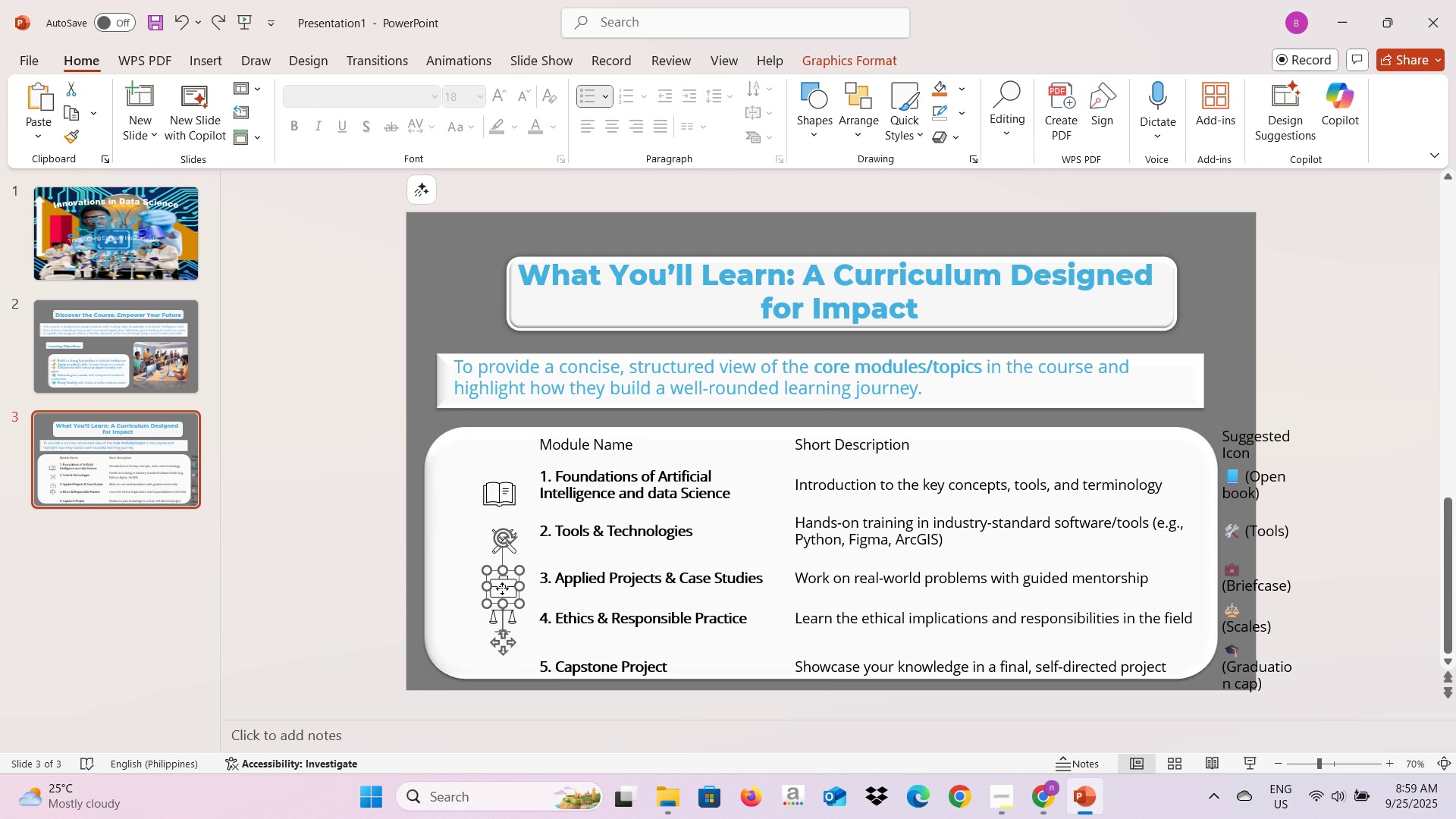 
triple_click([502, 588])